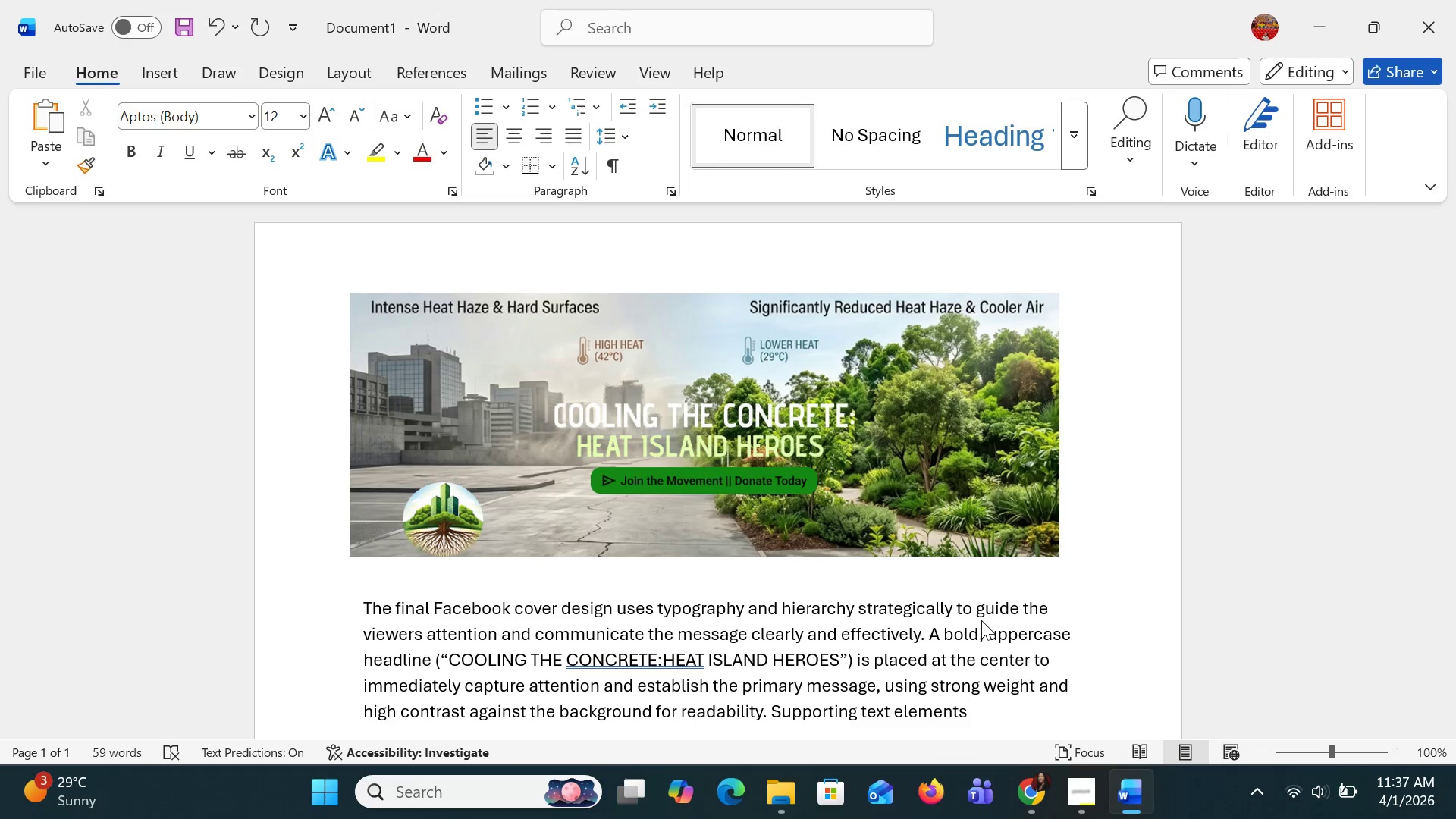 
type(, sc)
key(Backspace)
type(uch as comparison )
 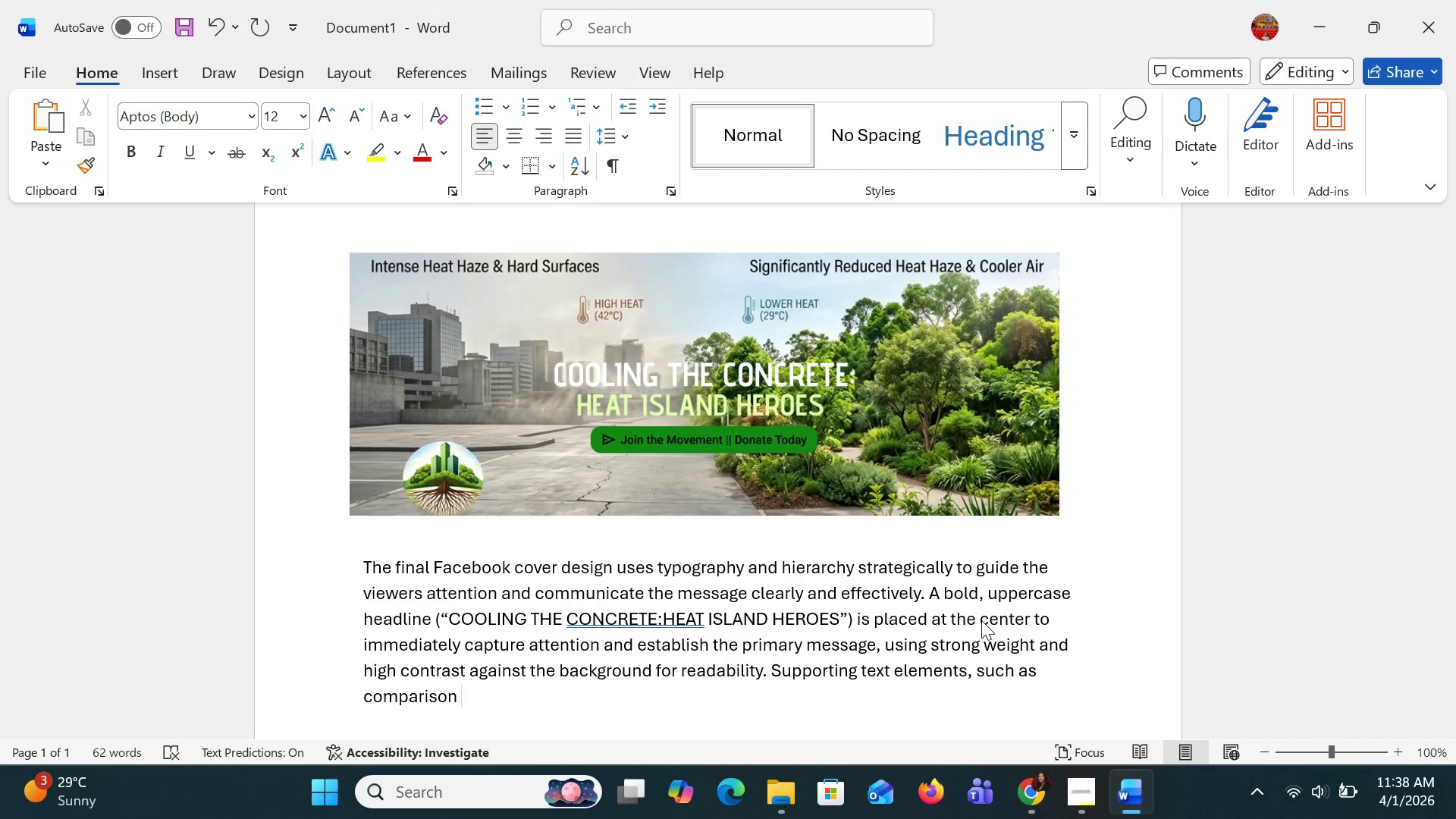 
type( labels ("Intense Hear)
key(Backspace)
type(t Hase na d)
key(Backspace)
key(Backspace)
key(Backspace)
key(Backspace)
type(and Hard SUrfaces)
key(Backspace)
key(Backspace)
key(Backspace)
key(Backspace)
key(Backspace)
key(Backspace)
type(urc)
key(Backspace)
key(Backspace)
key(Backspace)
key(Backspace)
type(urc)
key(Backspace)
type(faces)
 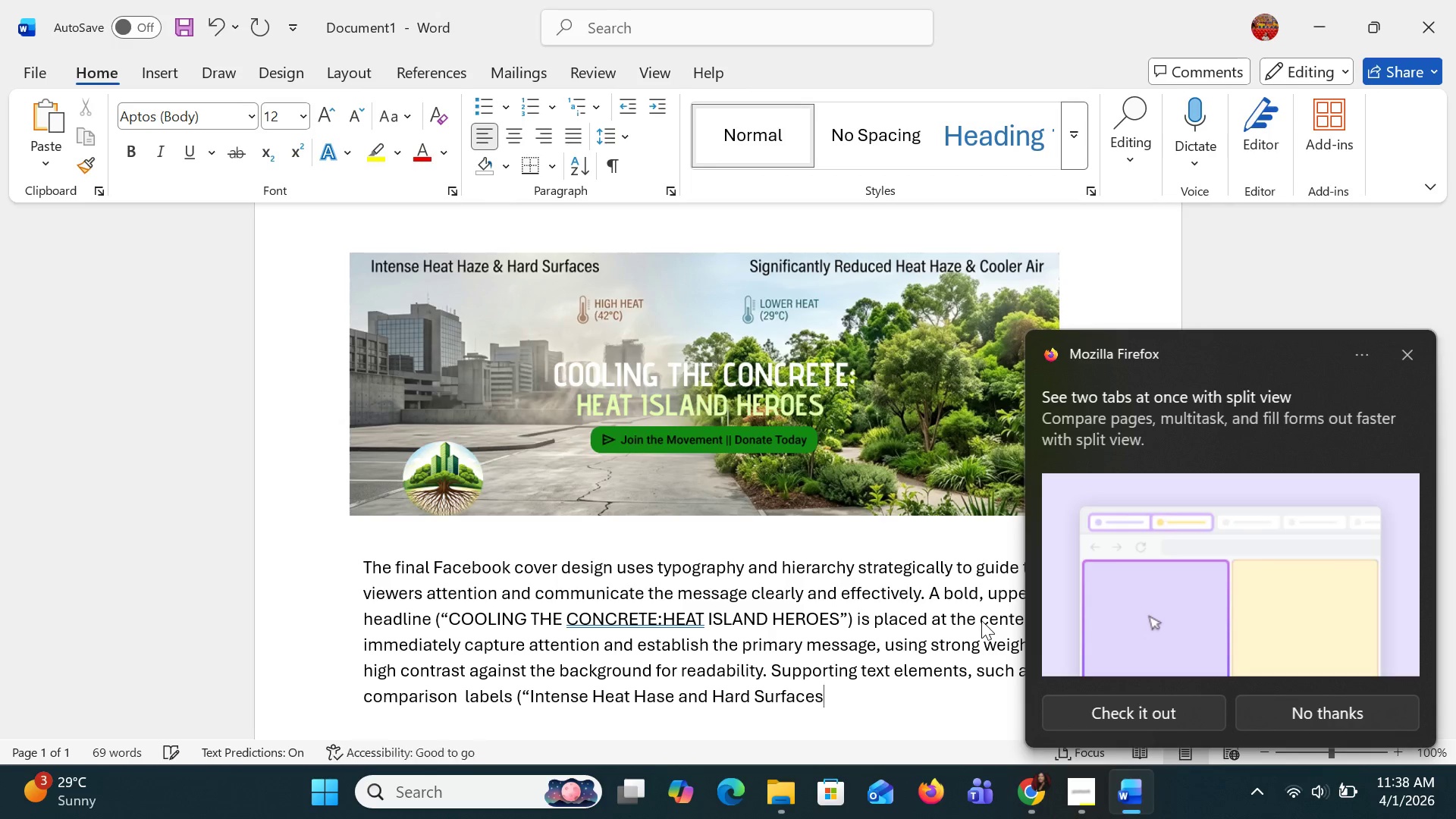 
type(" and Signi)
 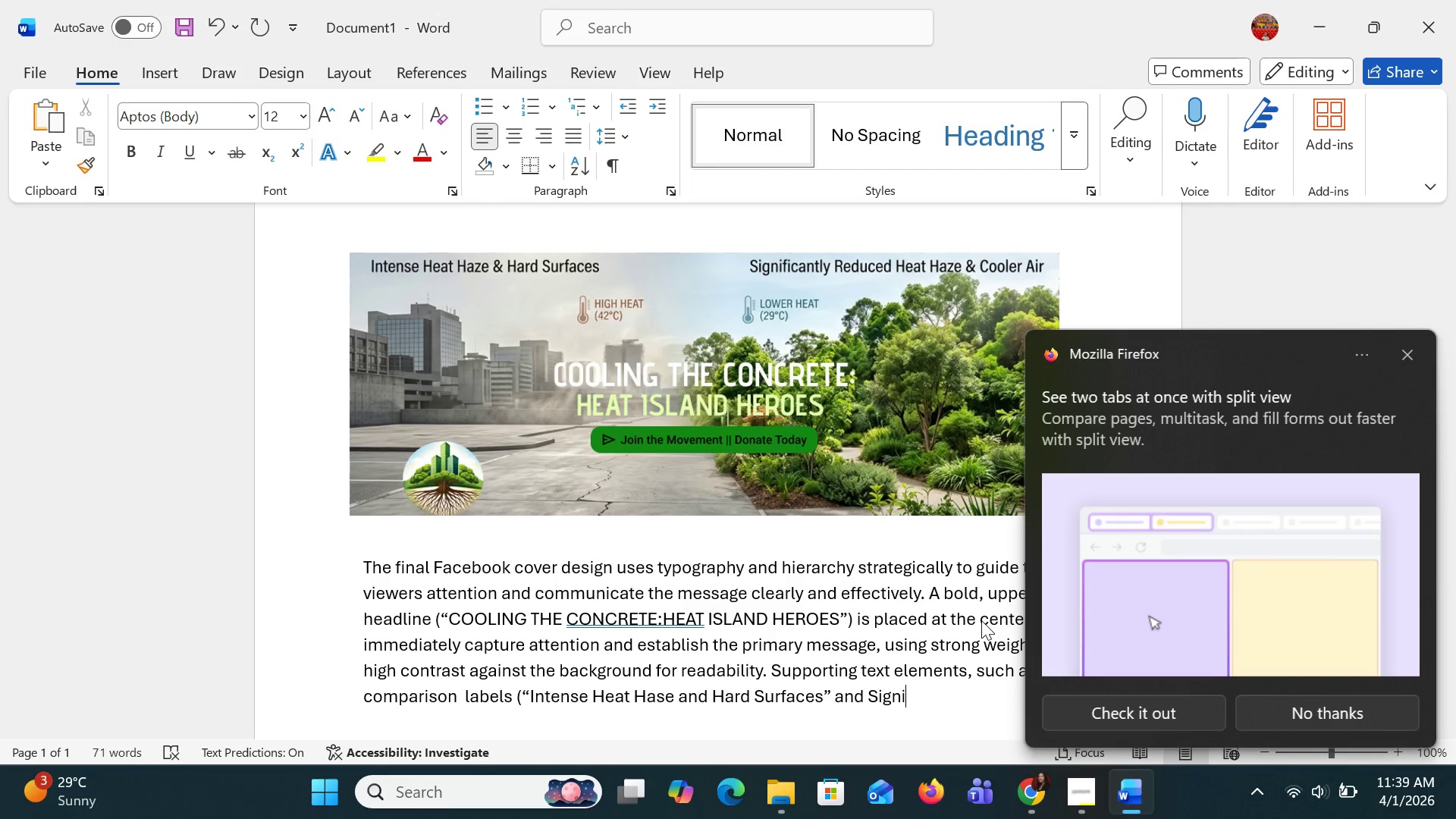 
wait(26.2)
 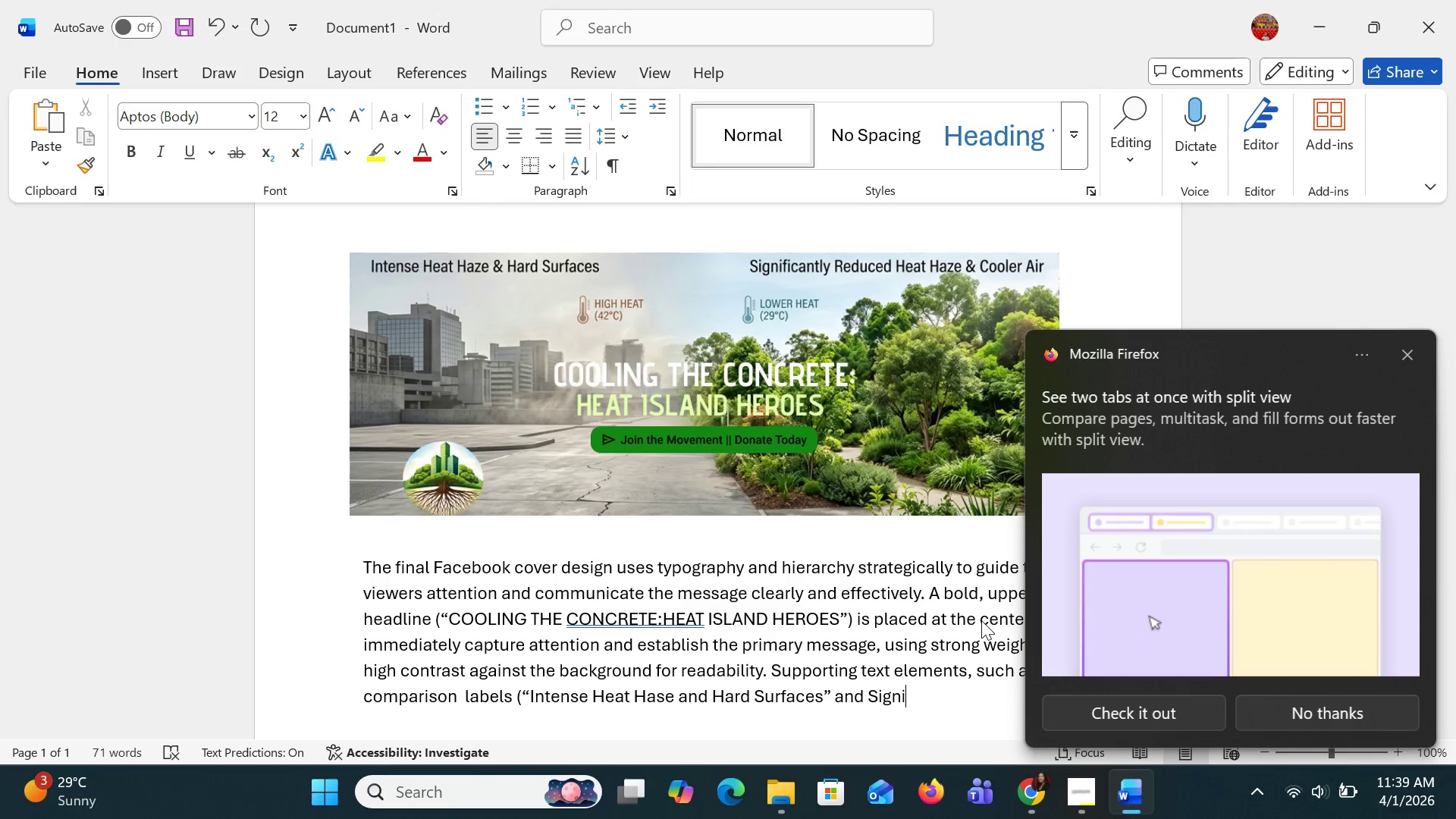 
left_click([801, 643])
 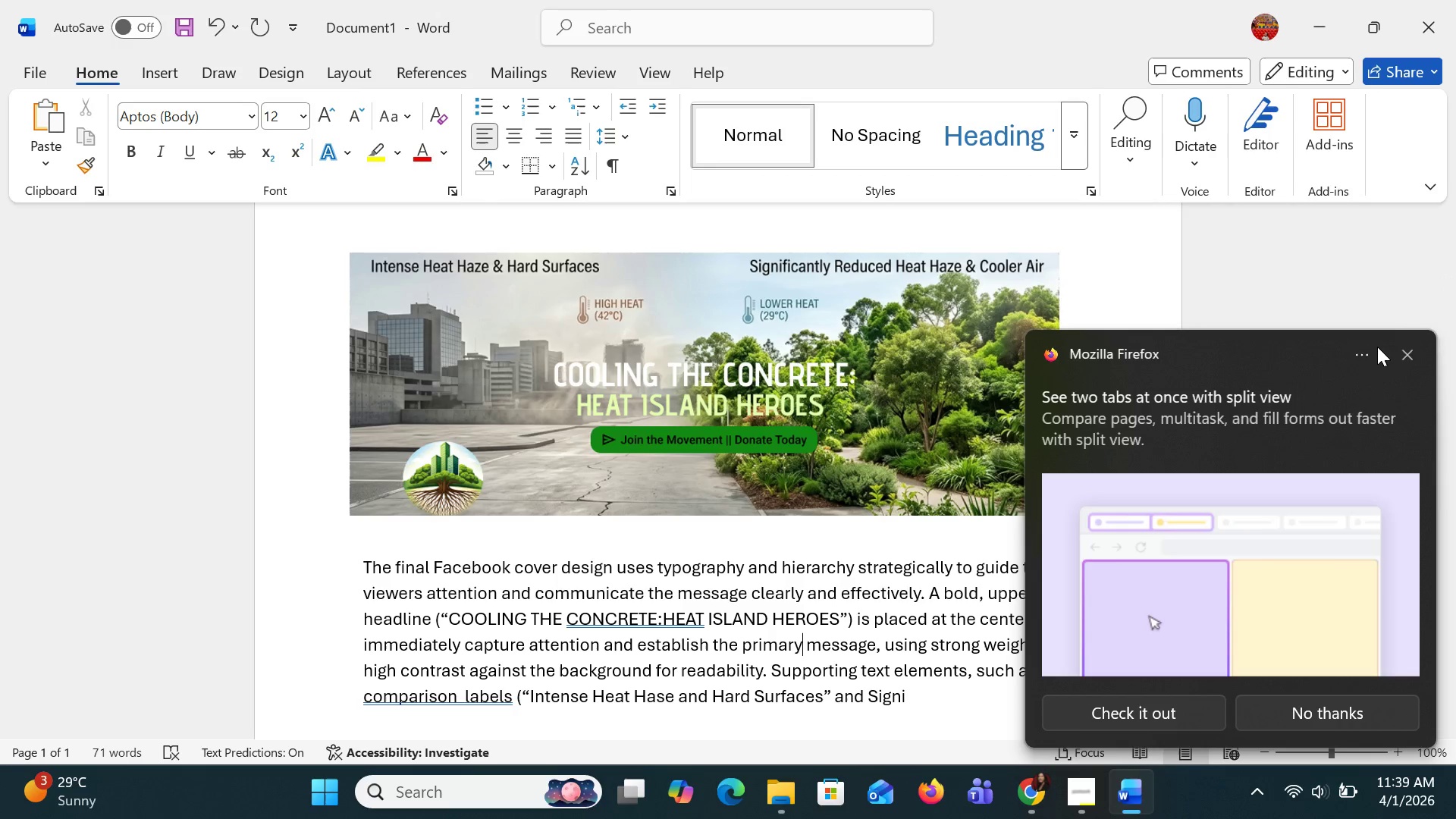 
left_click([1411, 348])
 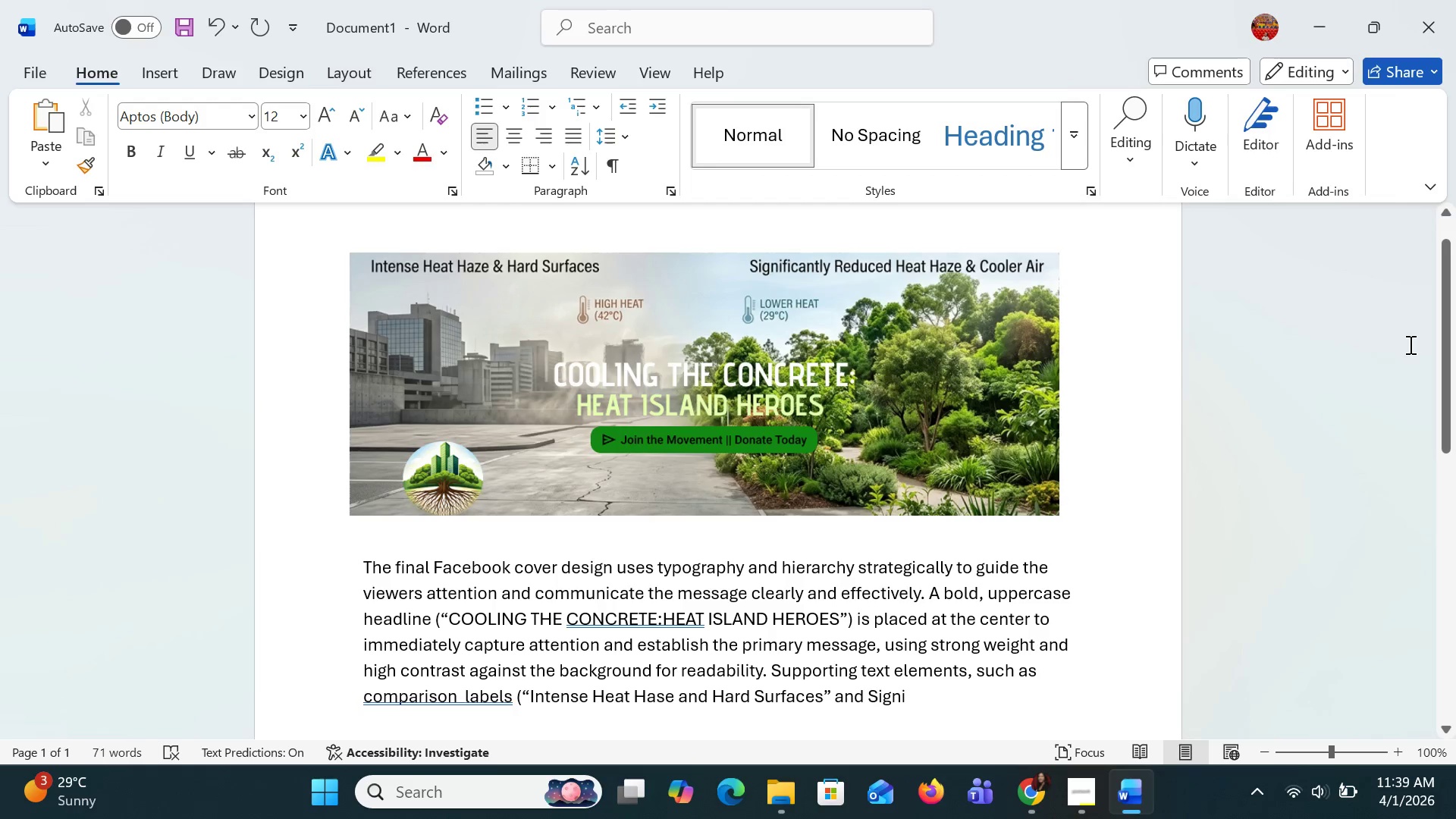 
wait(10.98)
 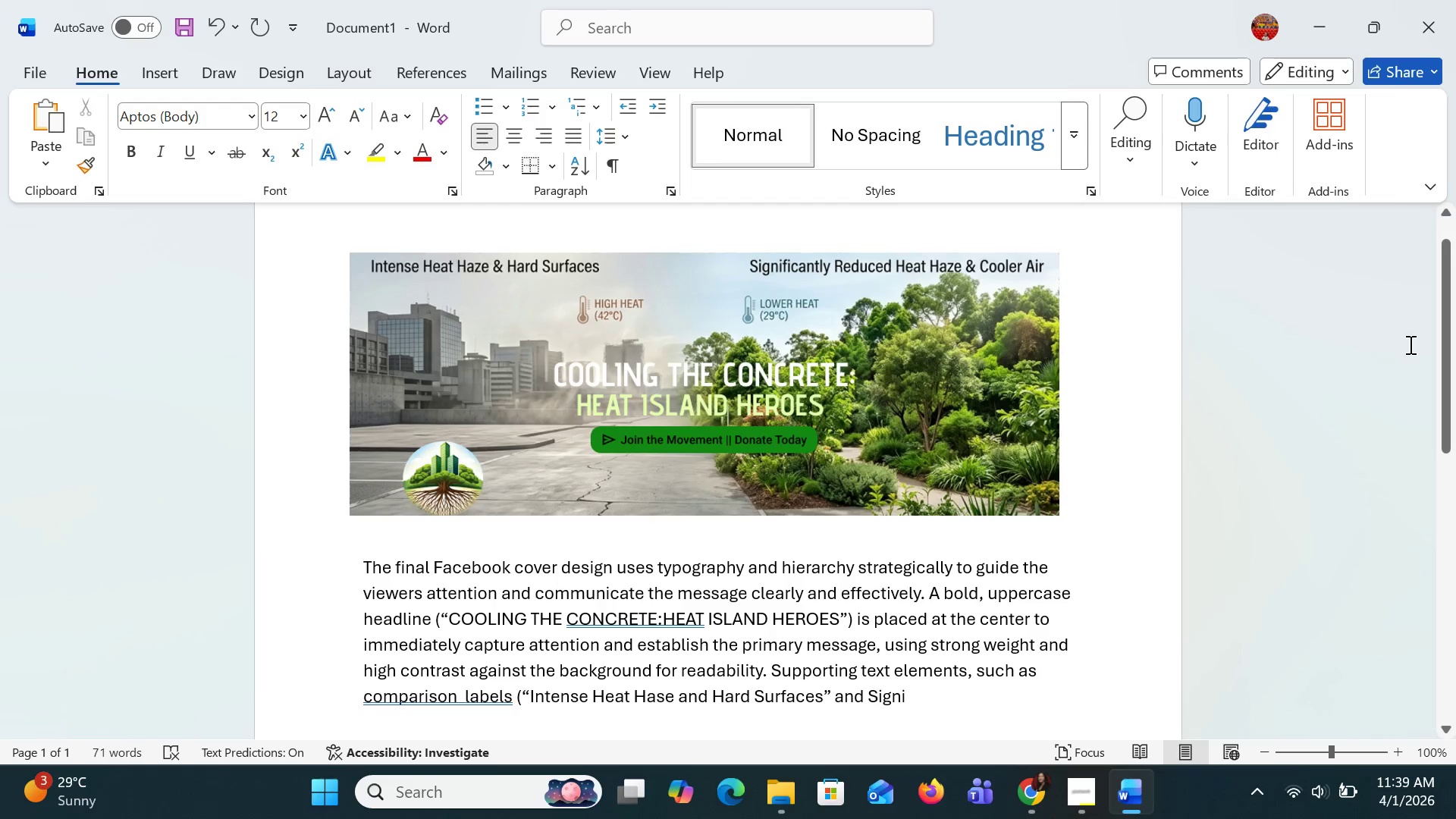 
left_click([1009, 705])
 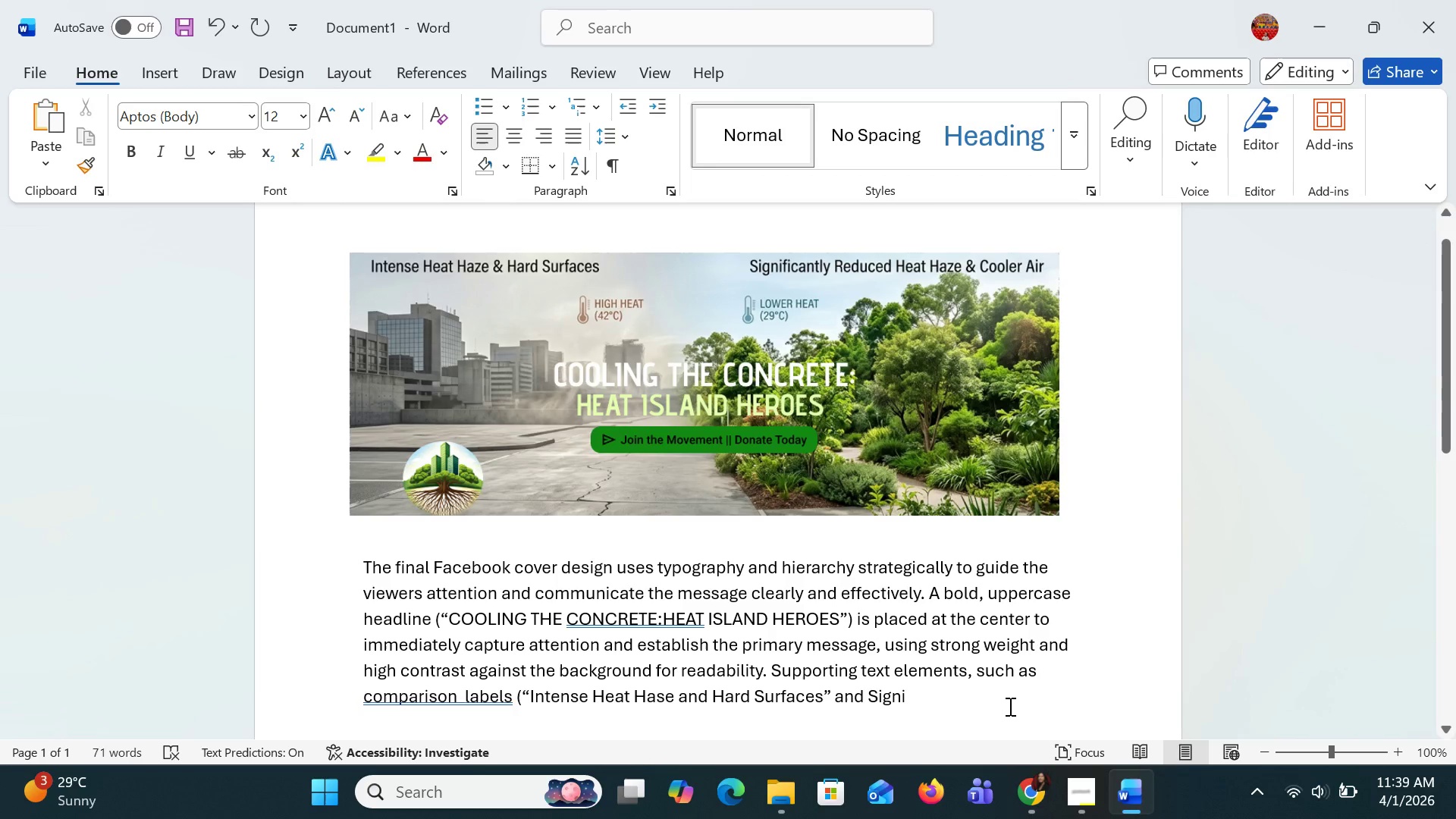 
type(ficantly Reduced Ha)
key(Backspace)
type(eat Haze and Cooler Air") )
 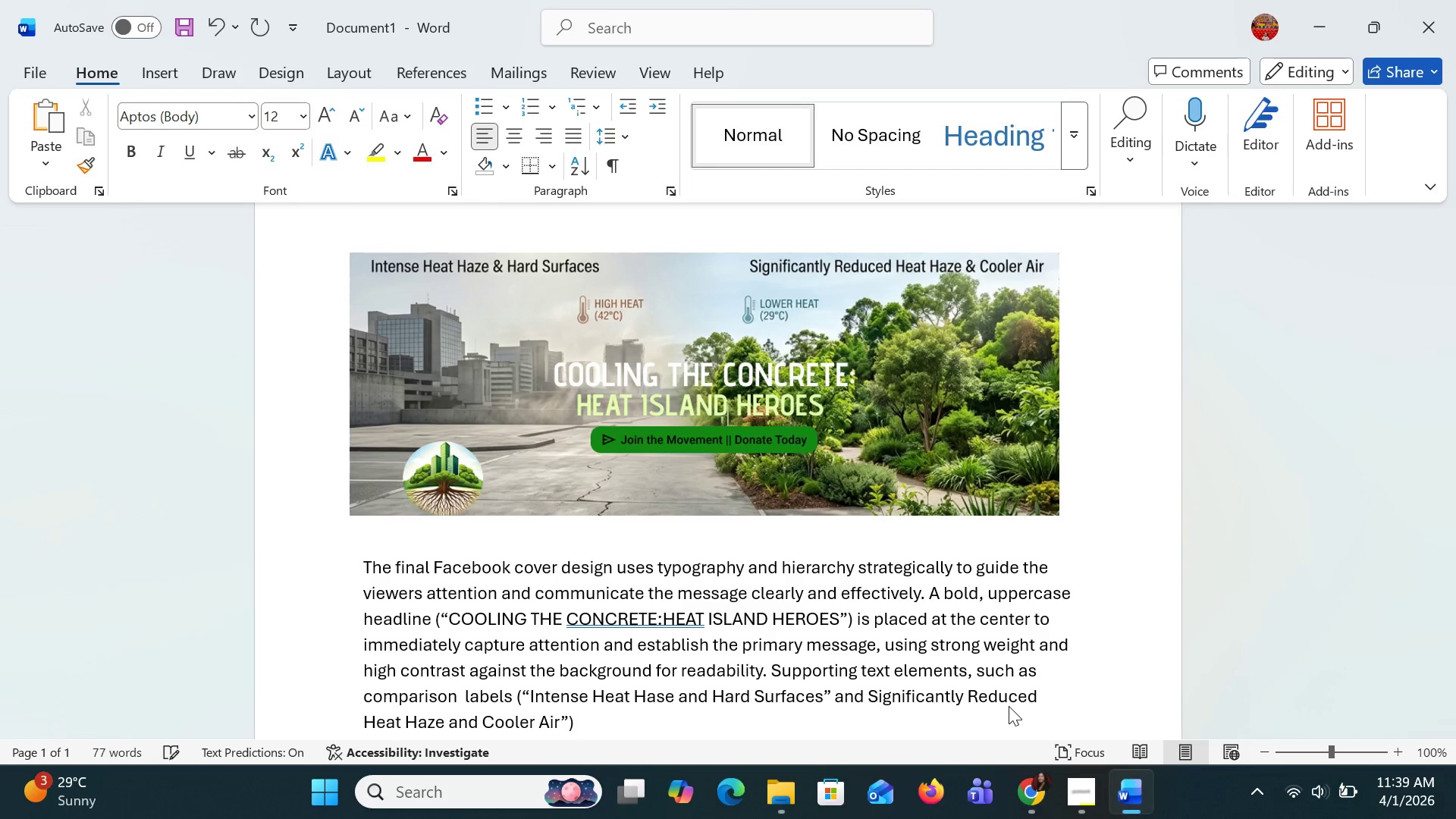 
type(a hihgh )
key(Backspace)
key(Backspace)
key(Backspace)
key(Backspace)
key(Backspace)
type(igh quai)
key(Backspace)
type(lity )
 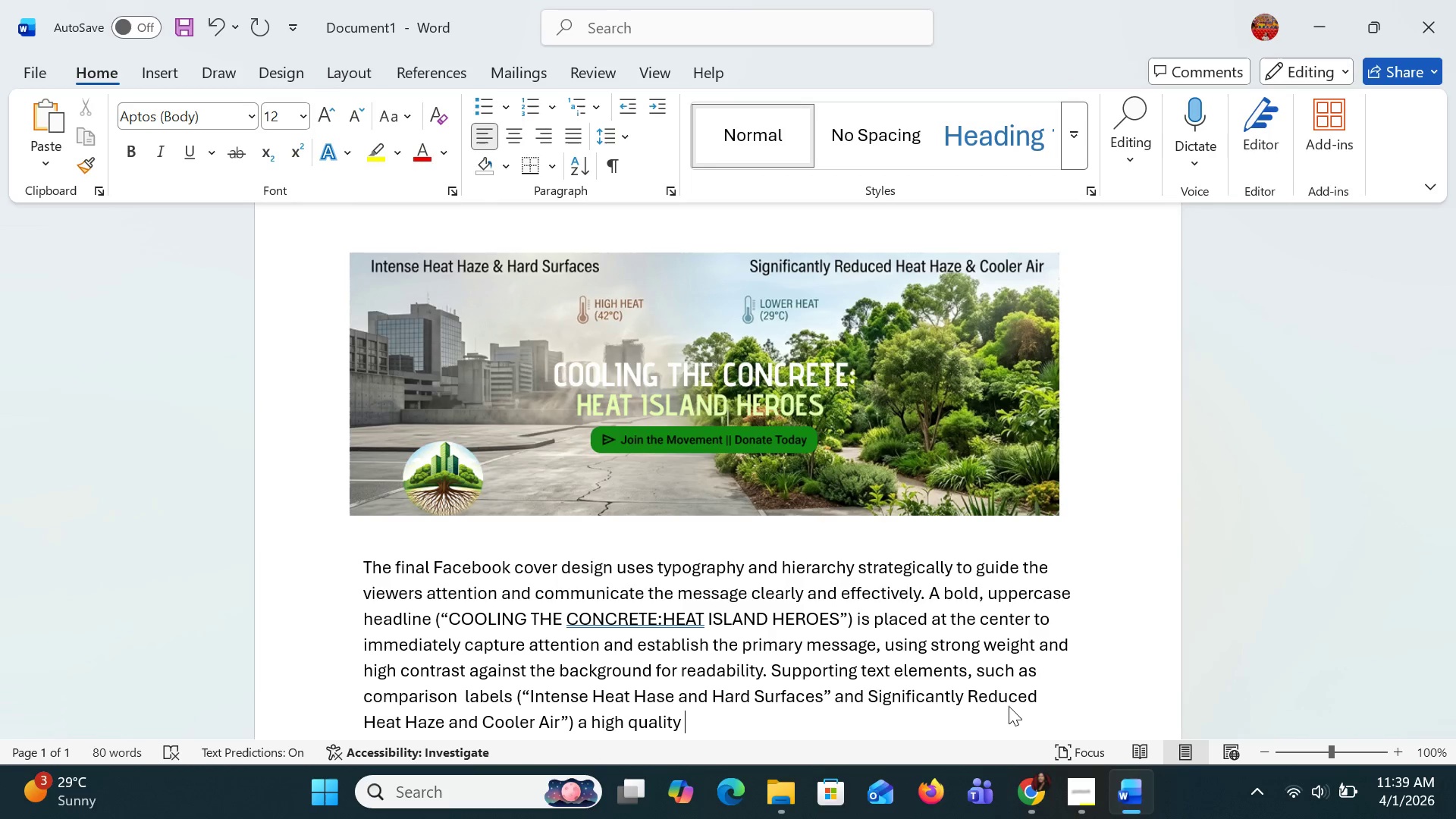 
wait(7.59)
 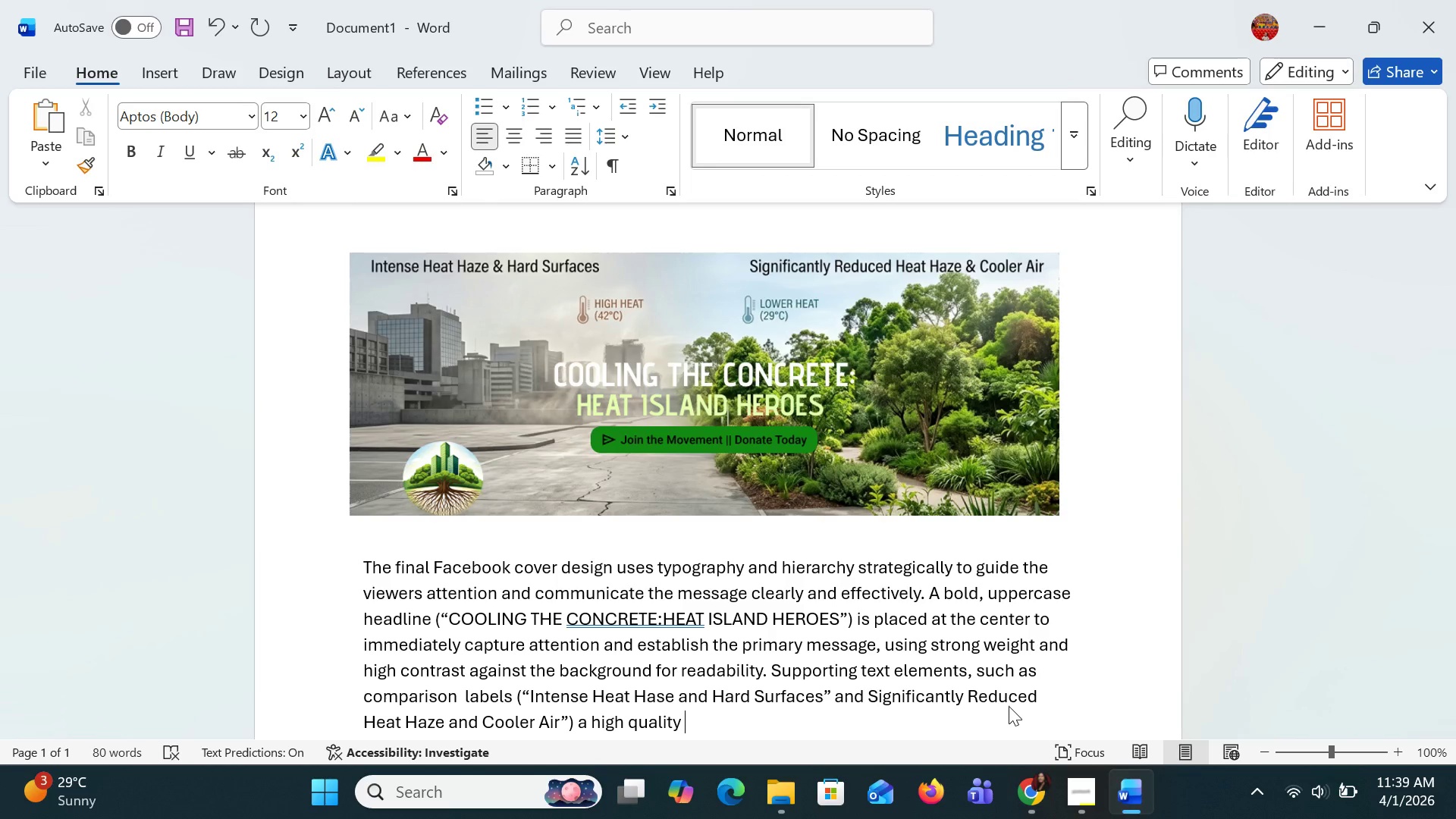 
type(image th)
key(Backspace)
key(Backspace)
type(in)
 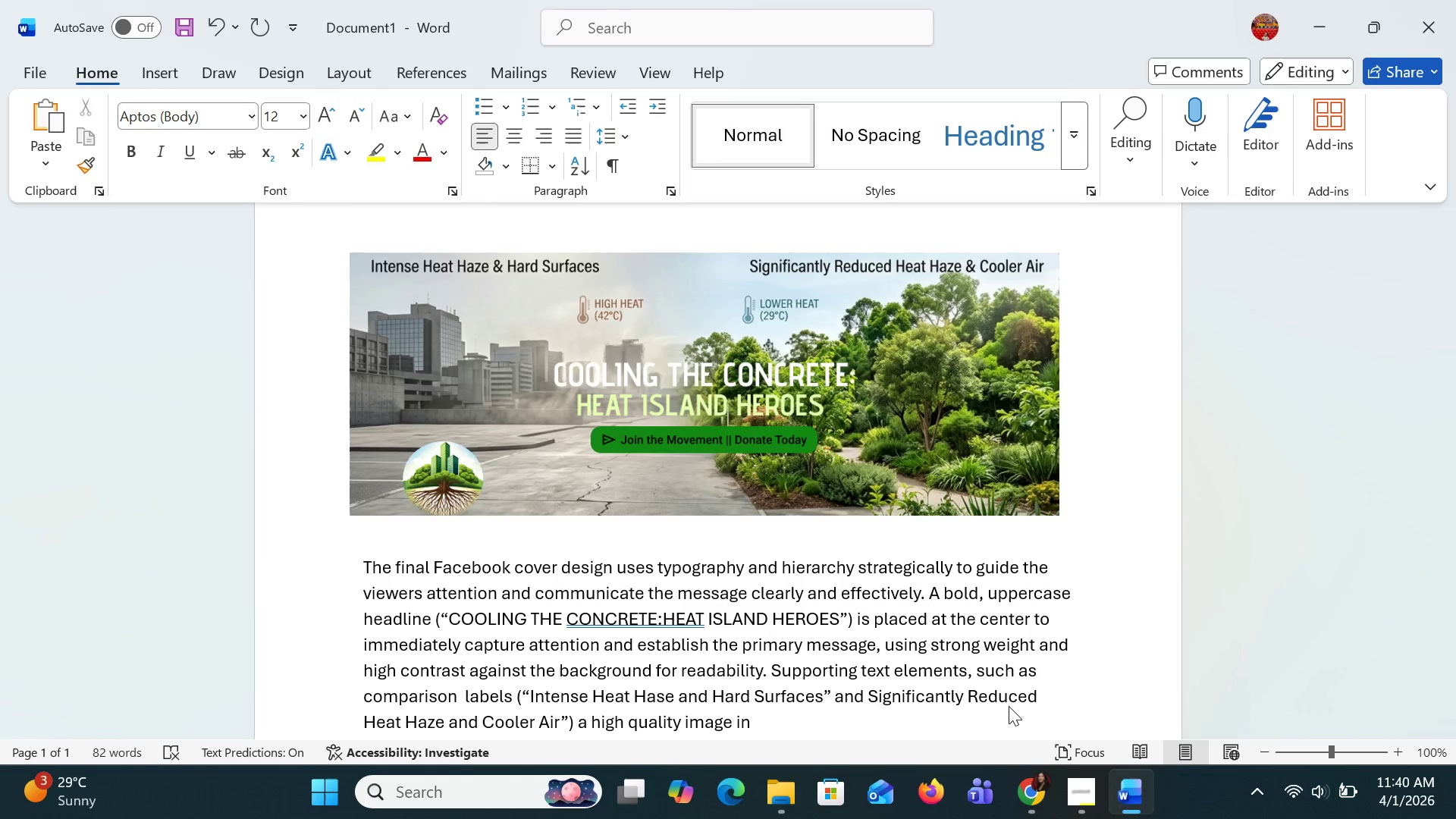 
wait(19.17)
 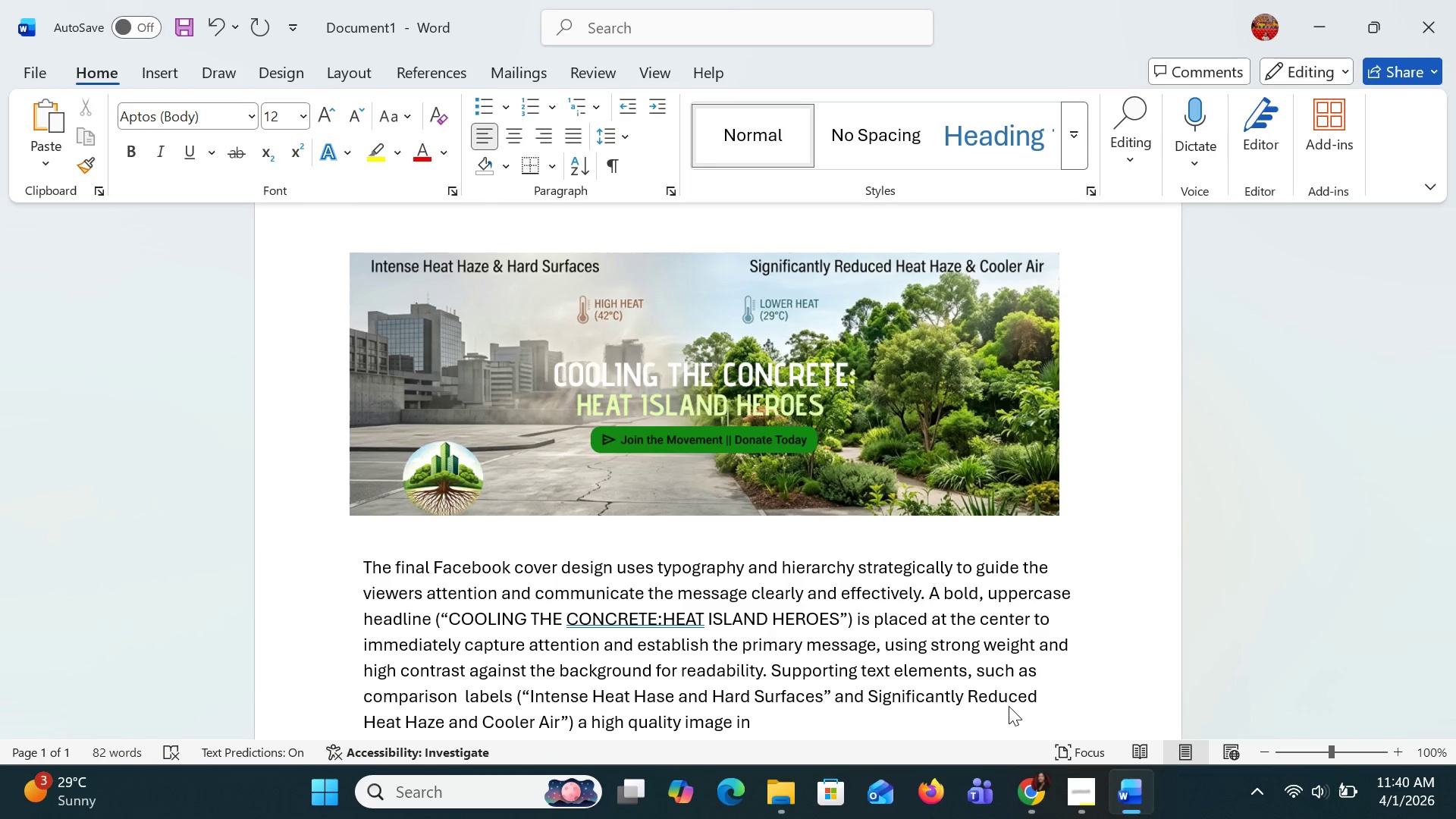 
key(Alt+Tab)
 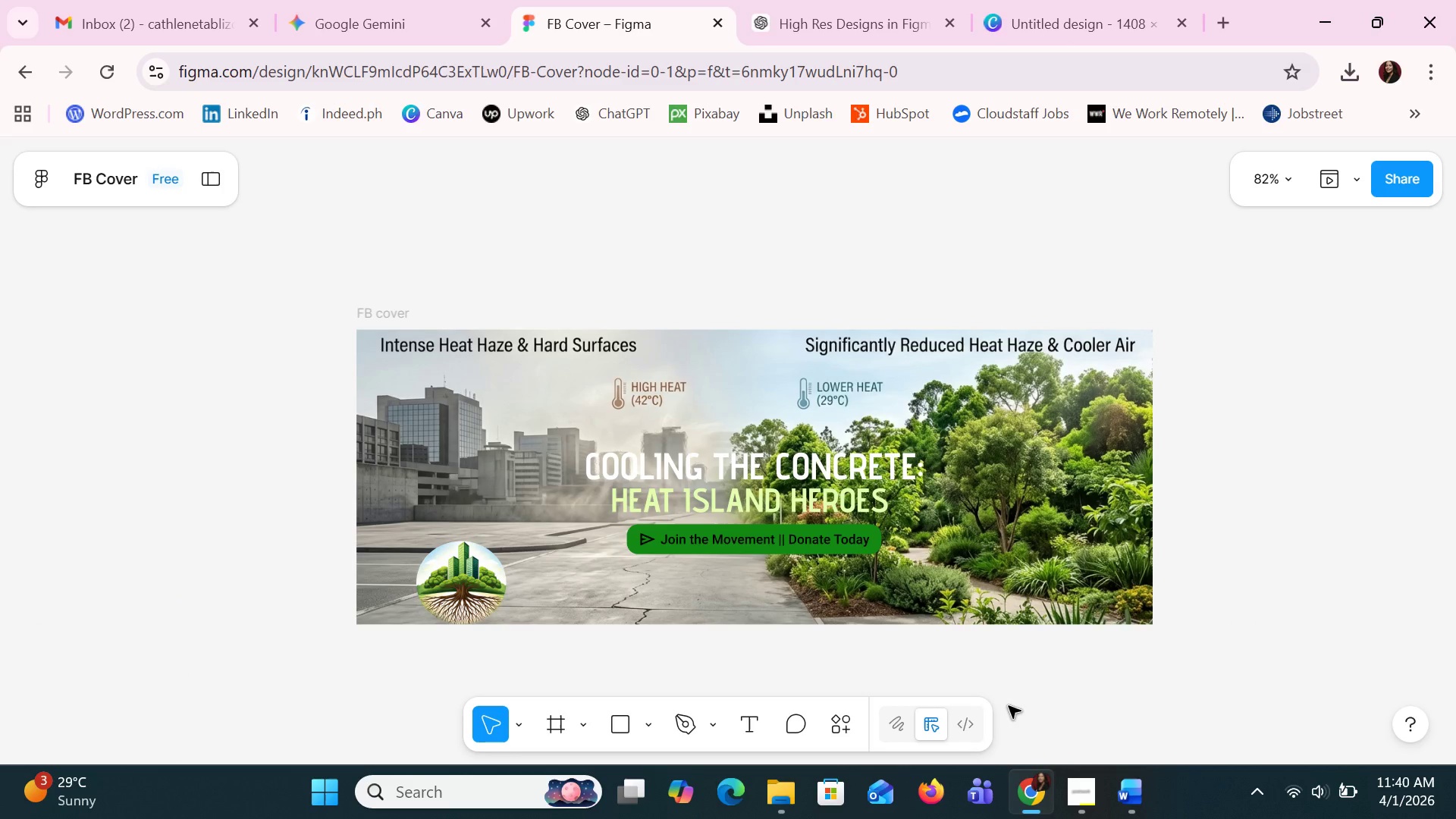 
key(Alt+AltLeft)
 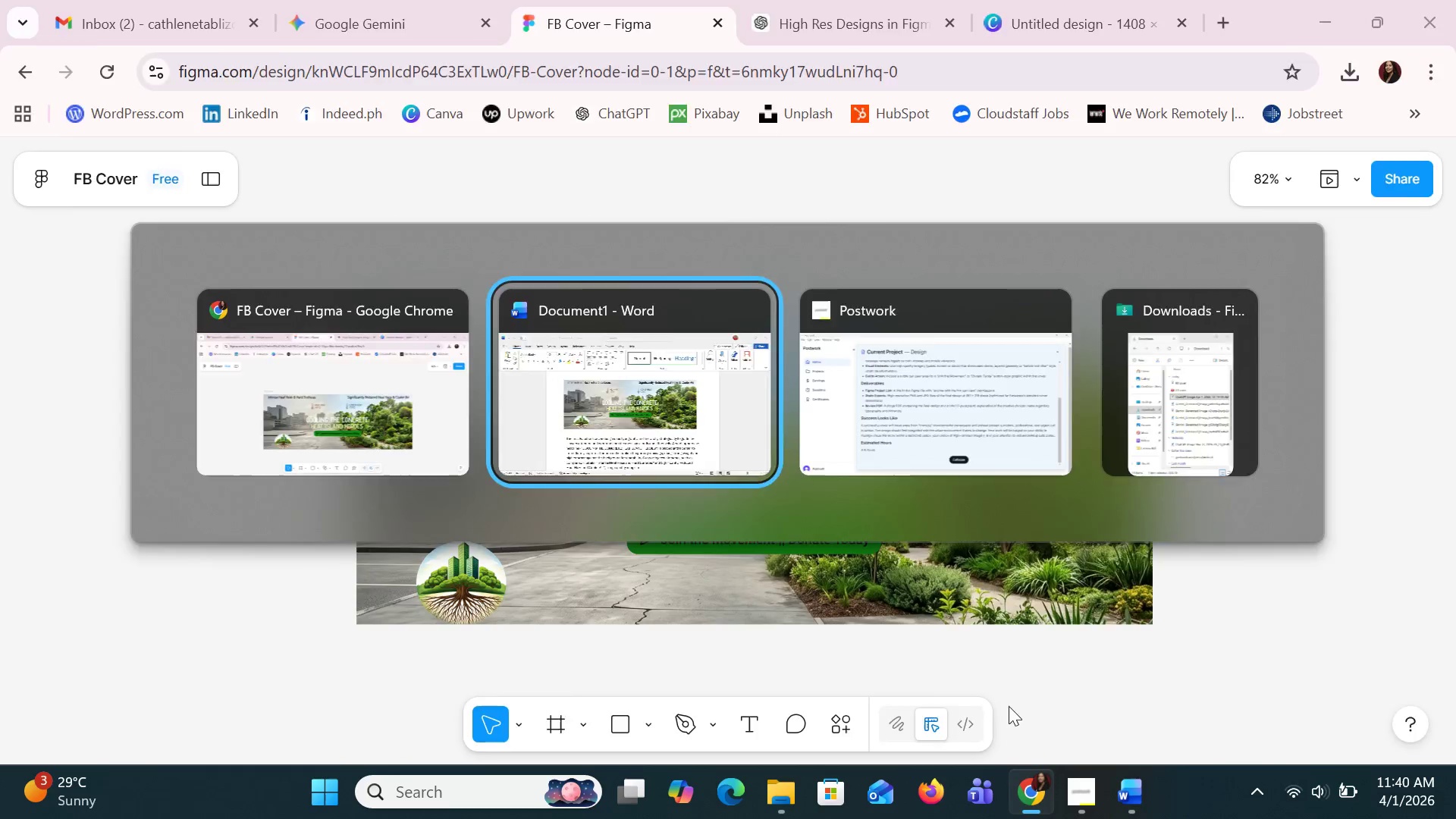 
key(Alt+Tab)
 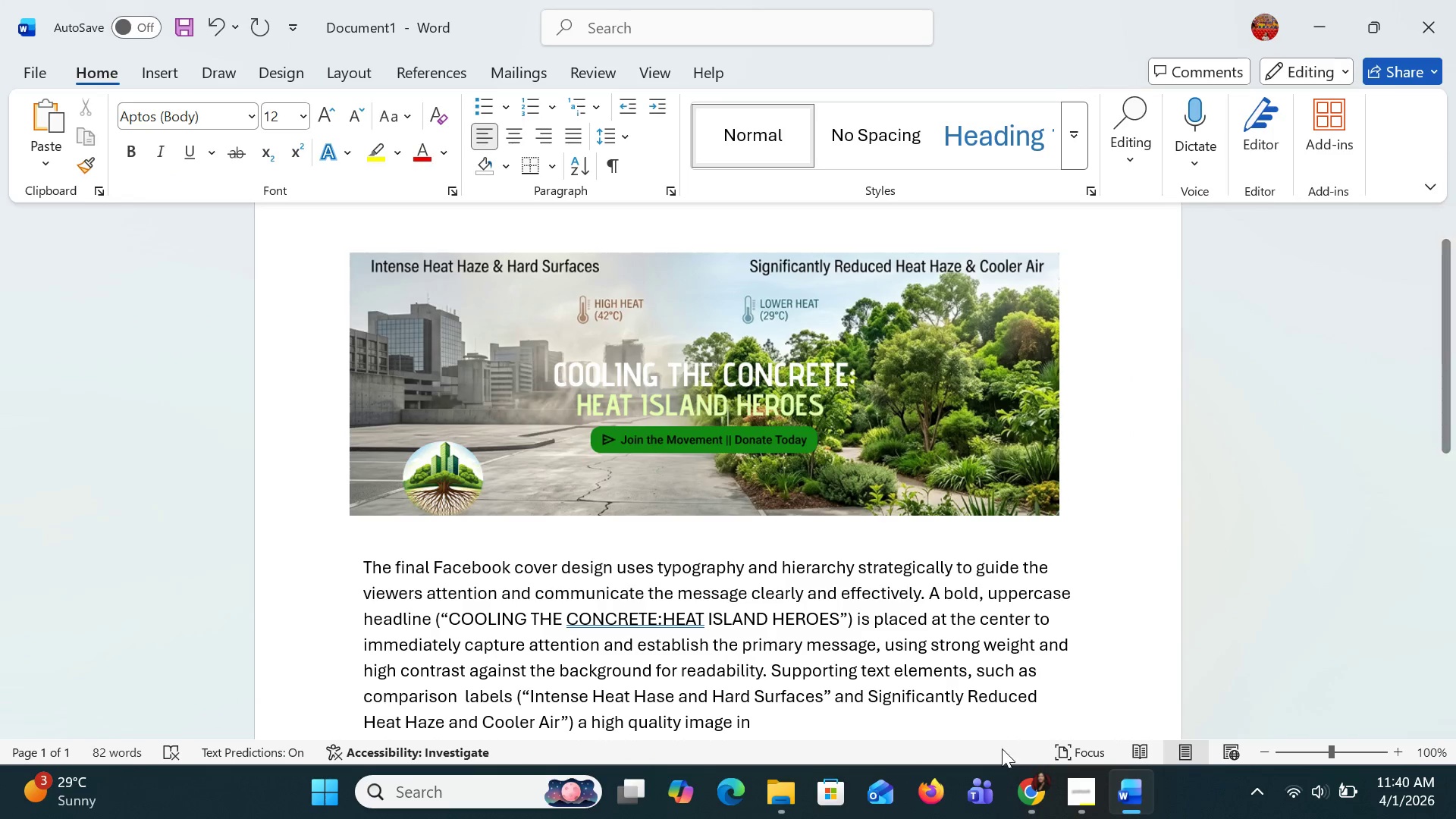 
left_click([1073, 779])